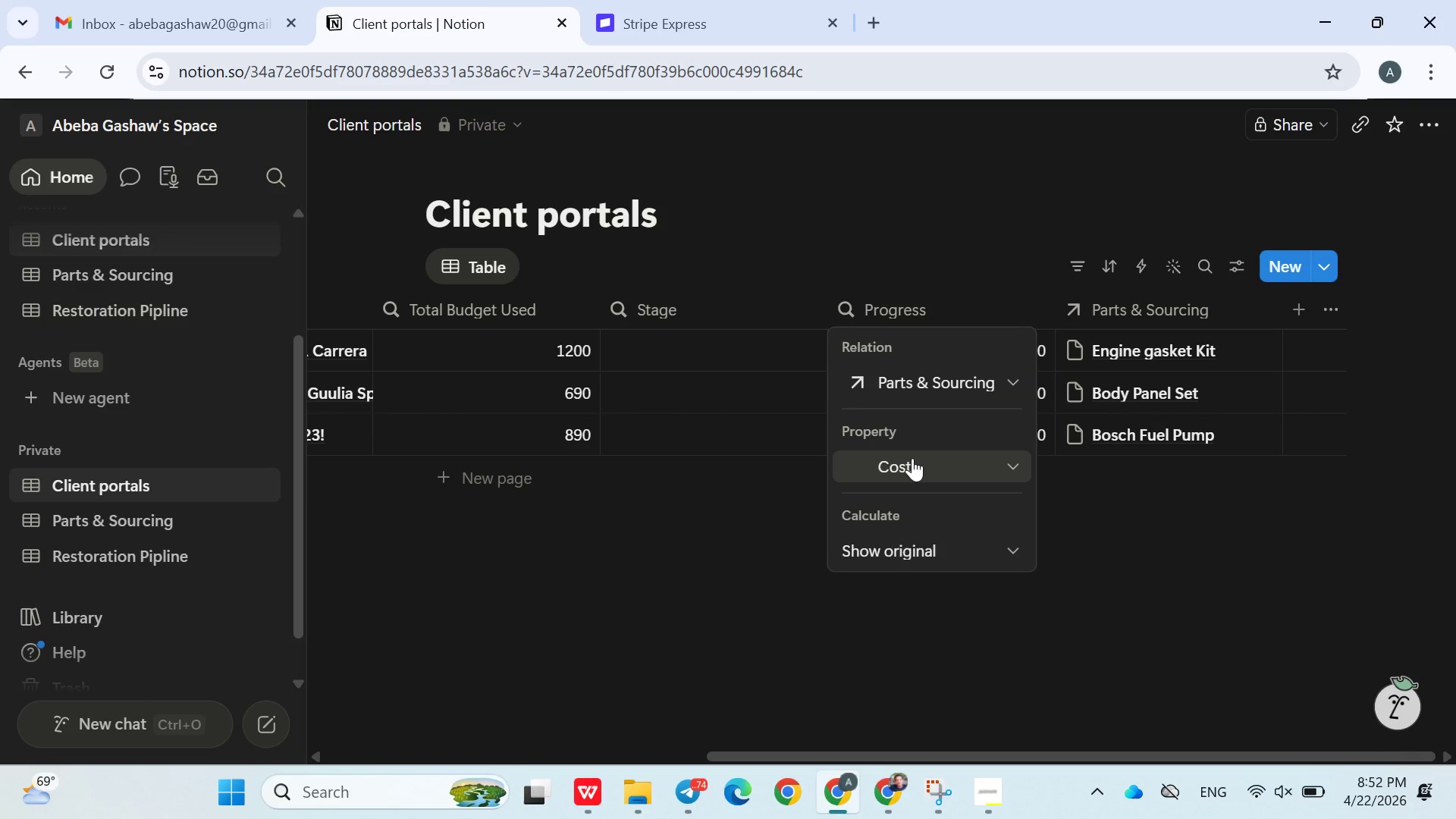 
left_click([912, 458])
 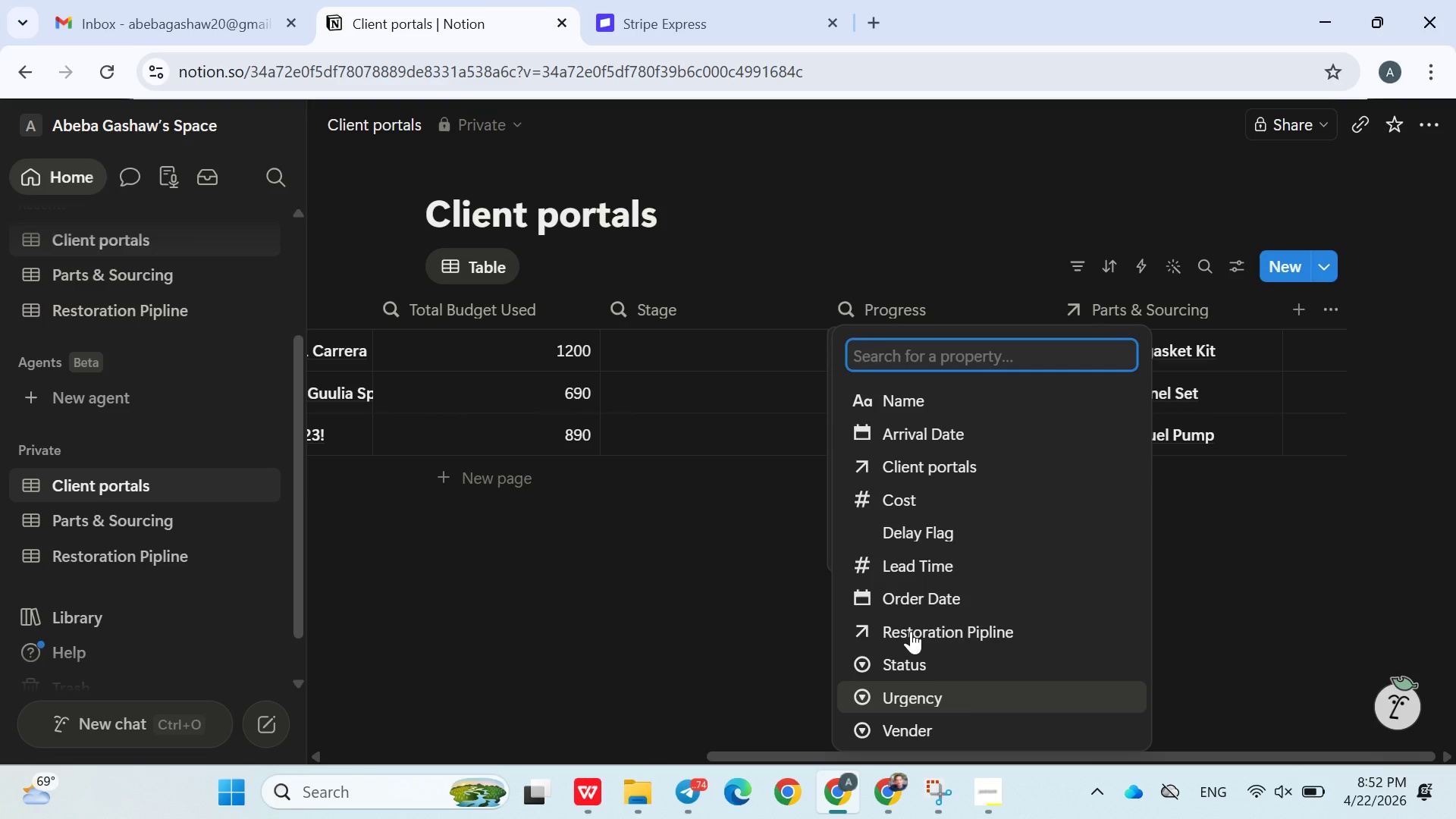 
wait(9.12)
 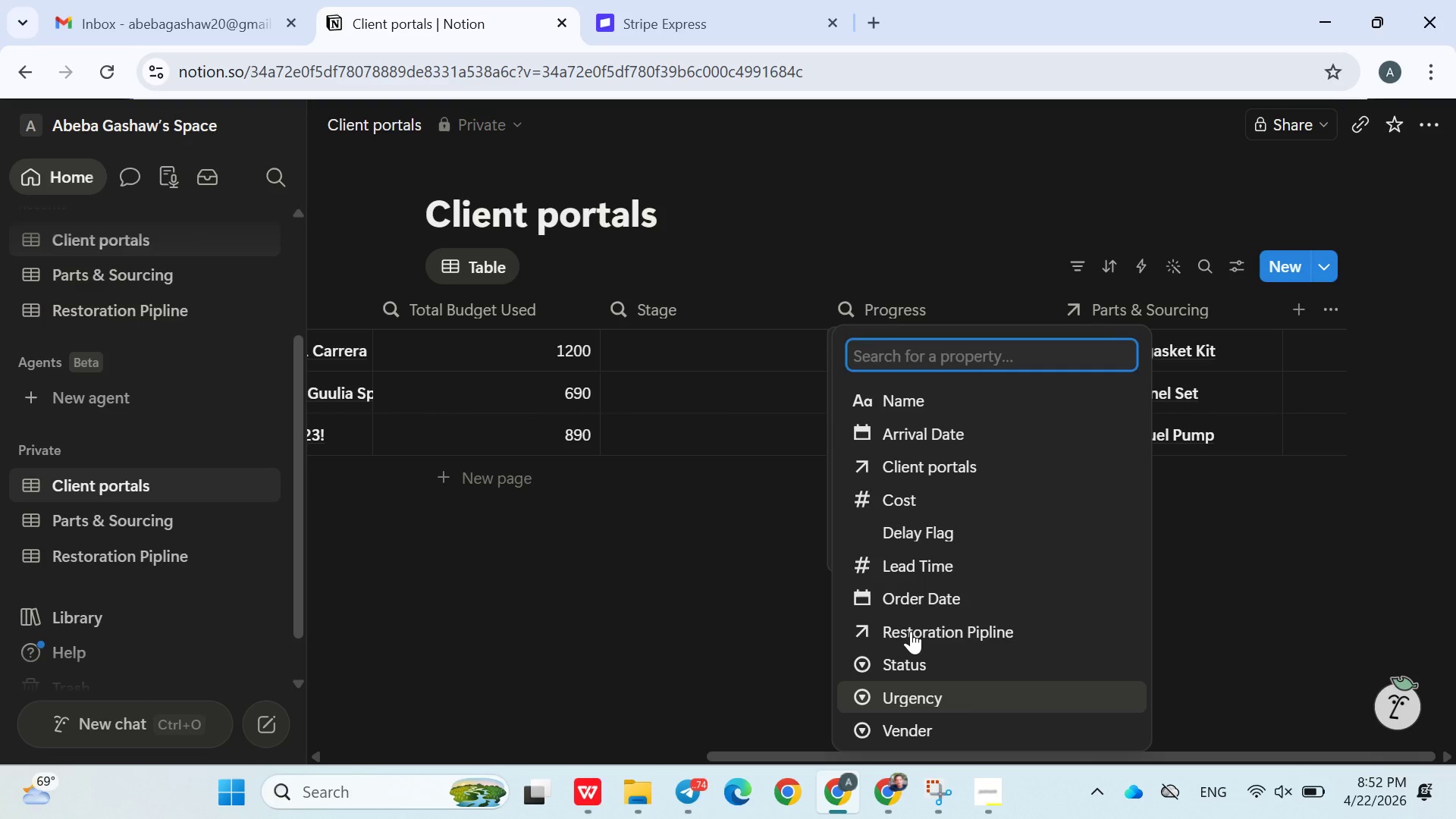 
left_click([950, 472])
 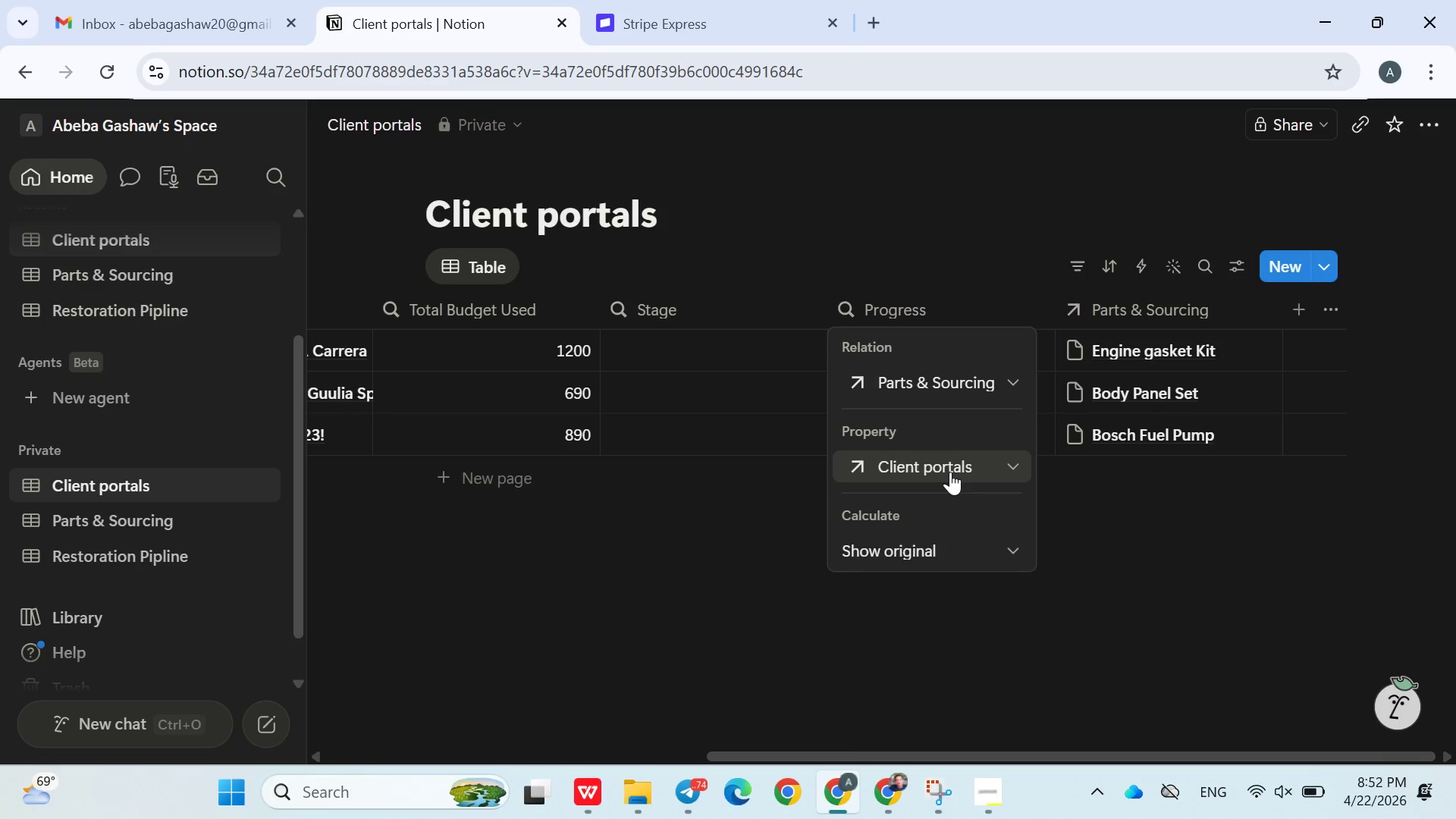 
left_click([950, 472])
 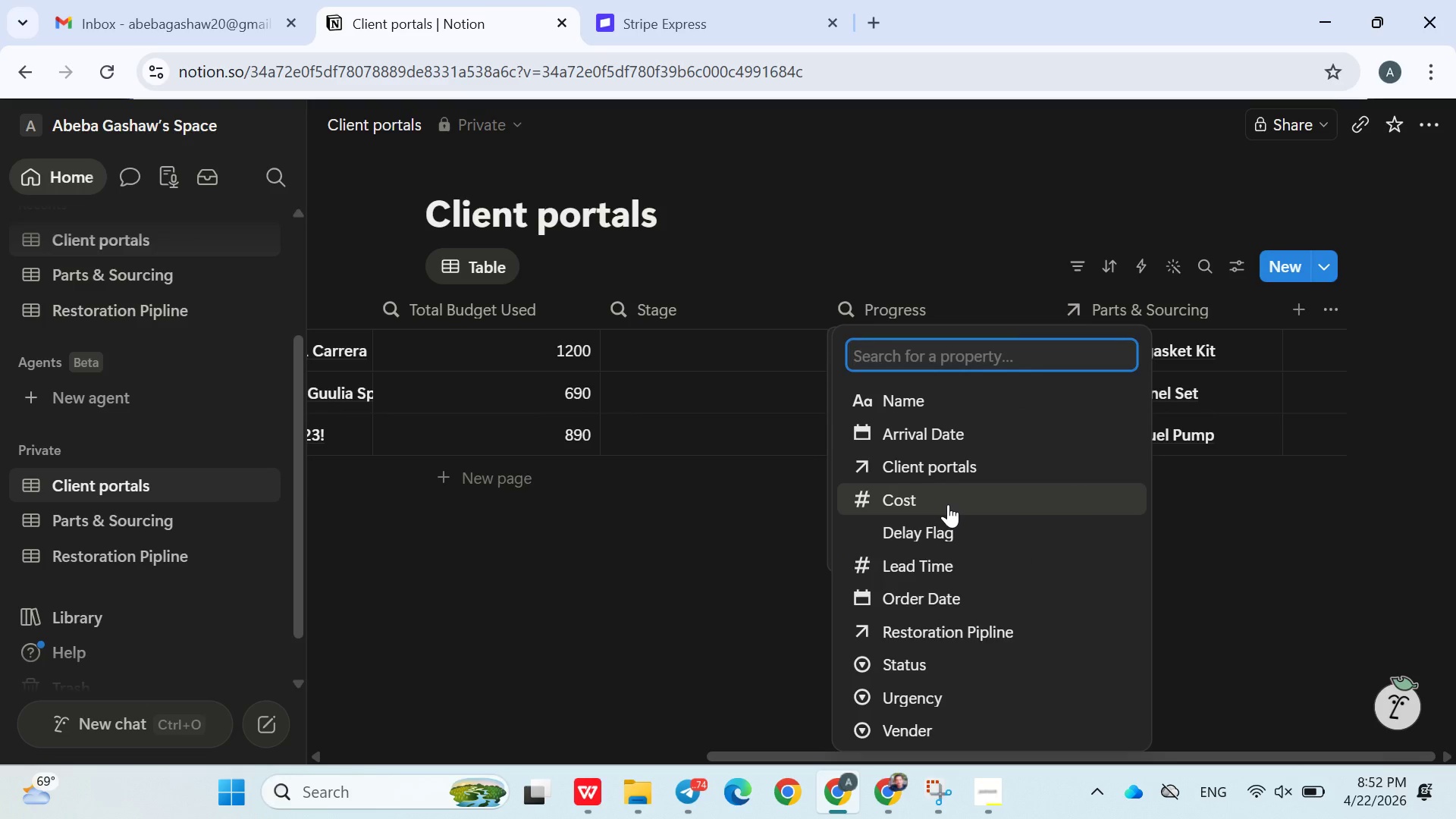 
left_click([948, 509])
 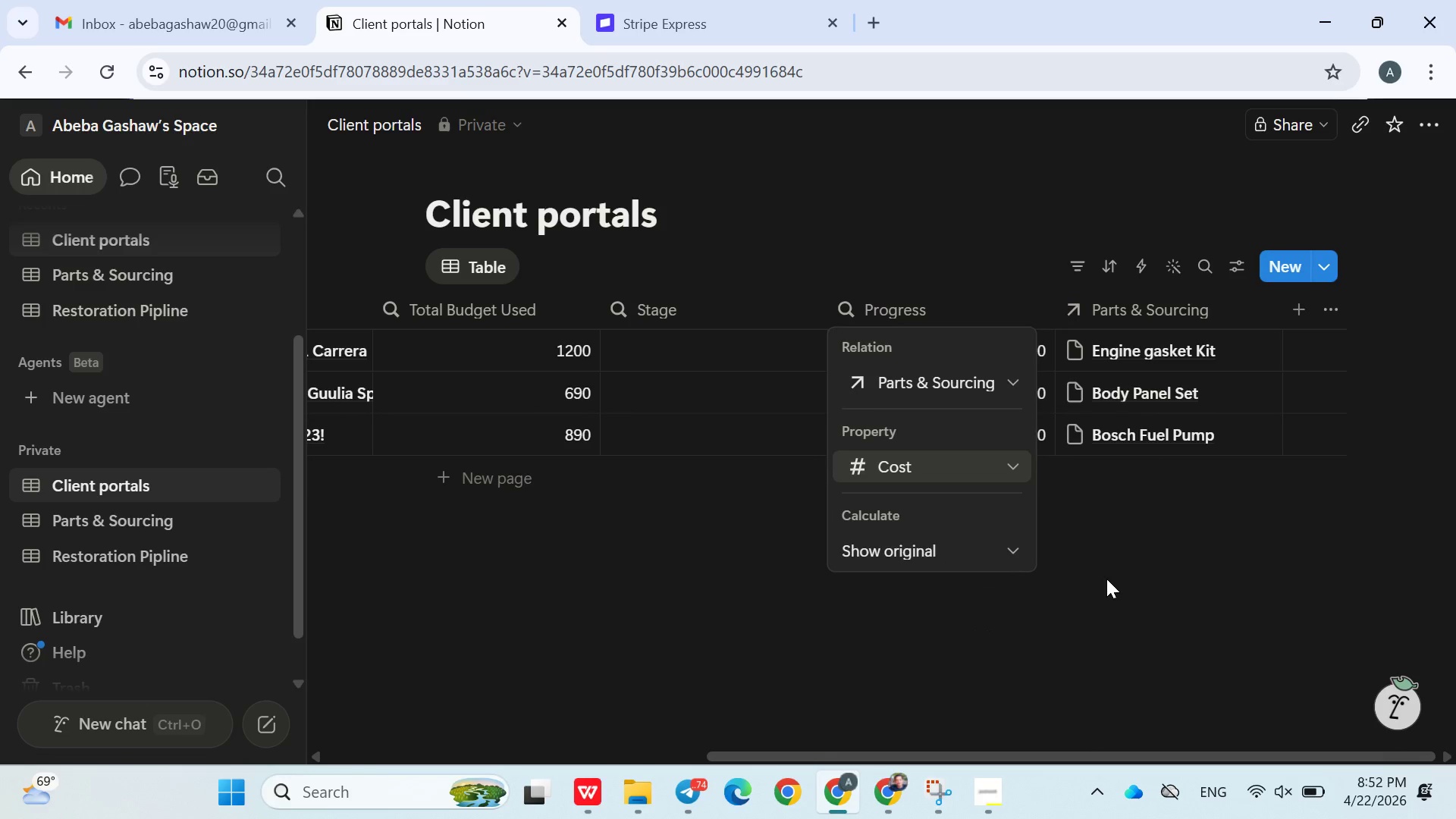 
left_click([1107, 579])
 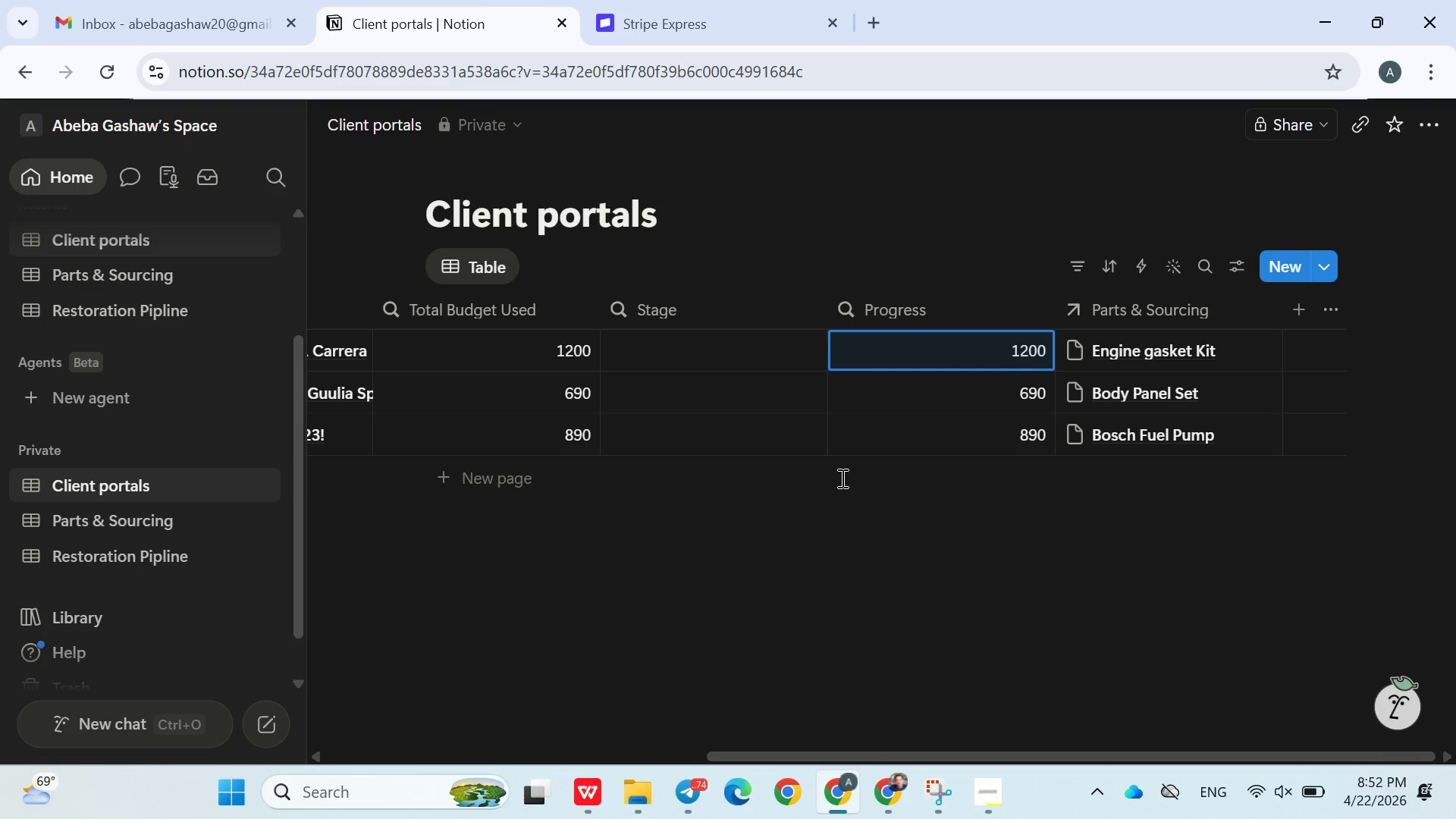 
wait(10.2)
 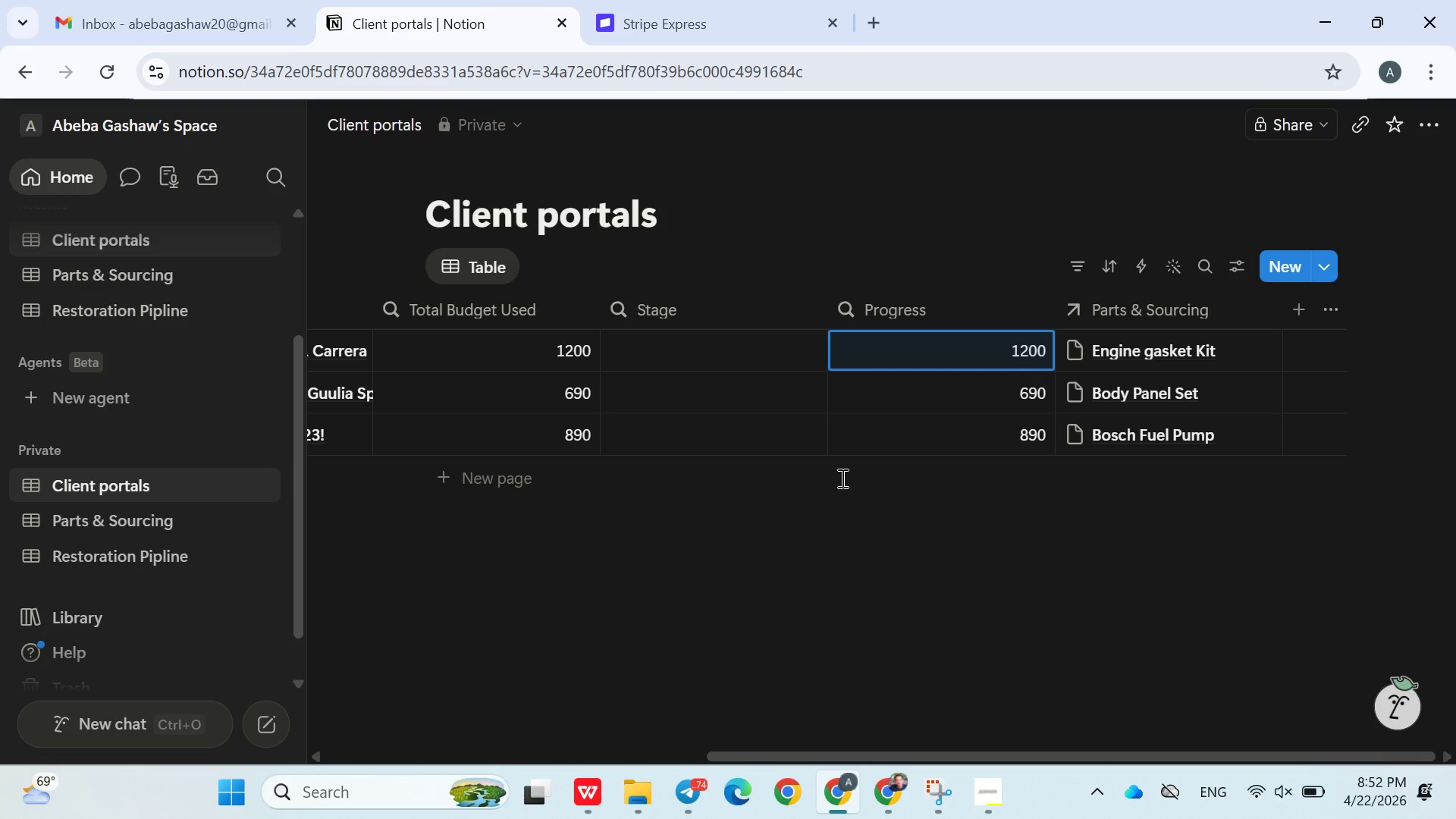 
left_click([977, 777])